 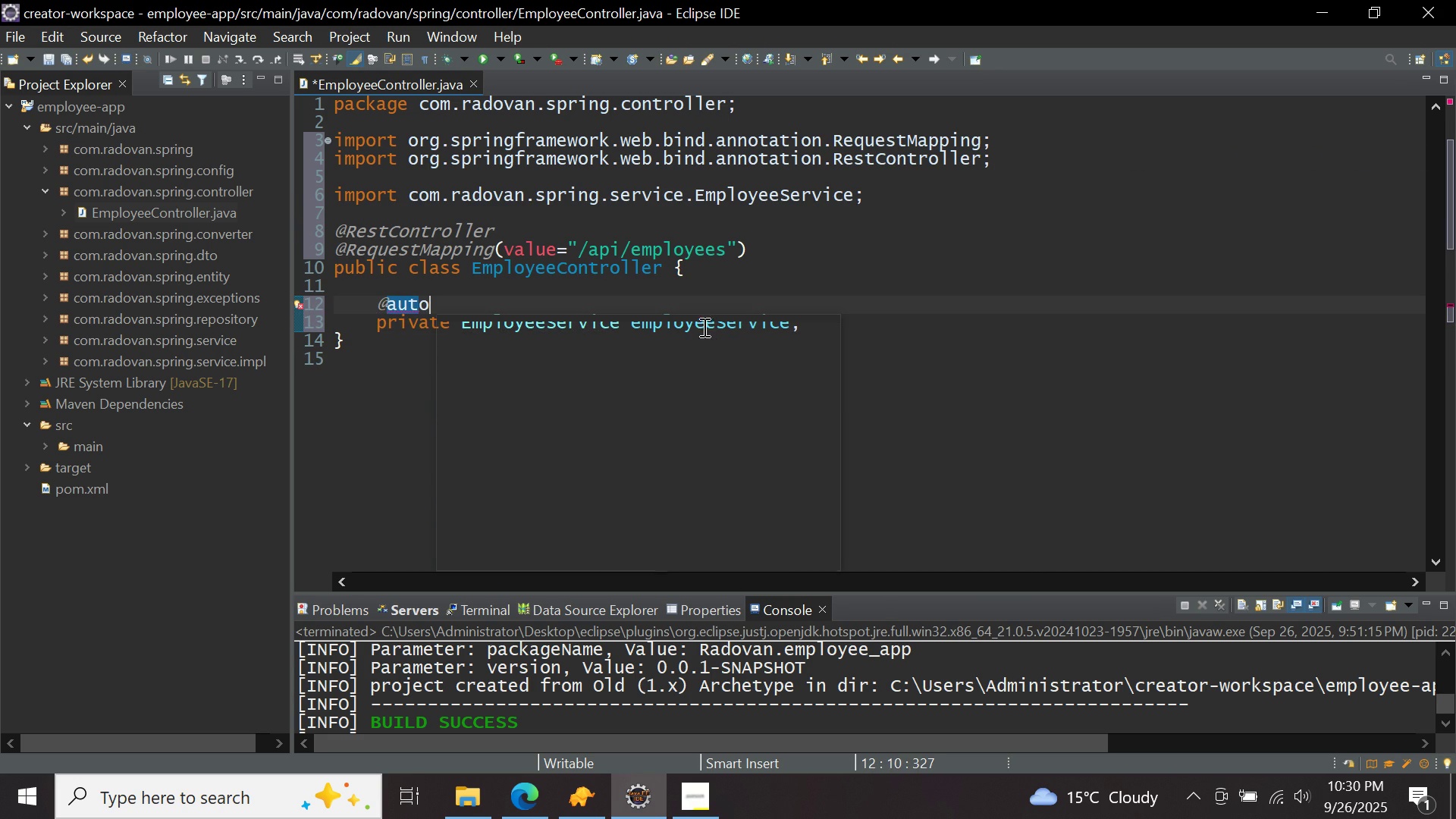 
key(Control+ControlLeft)
 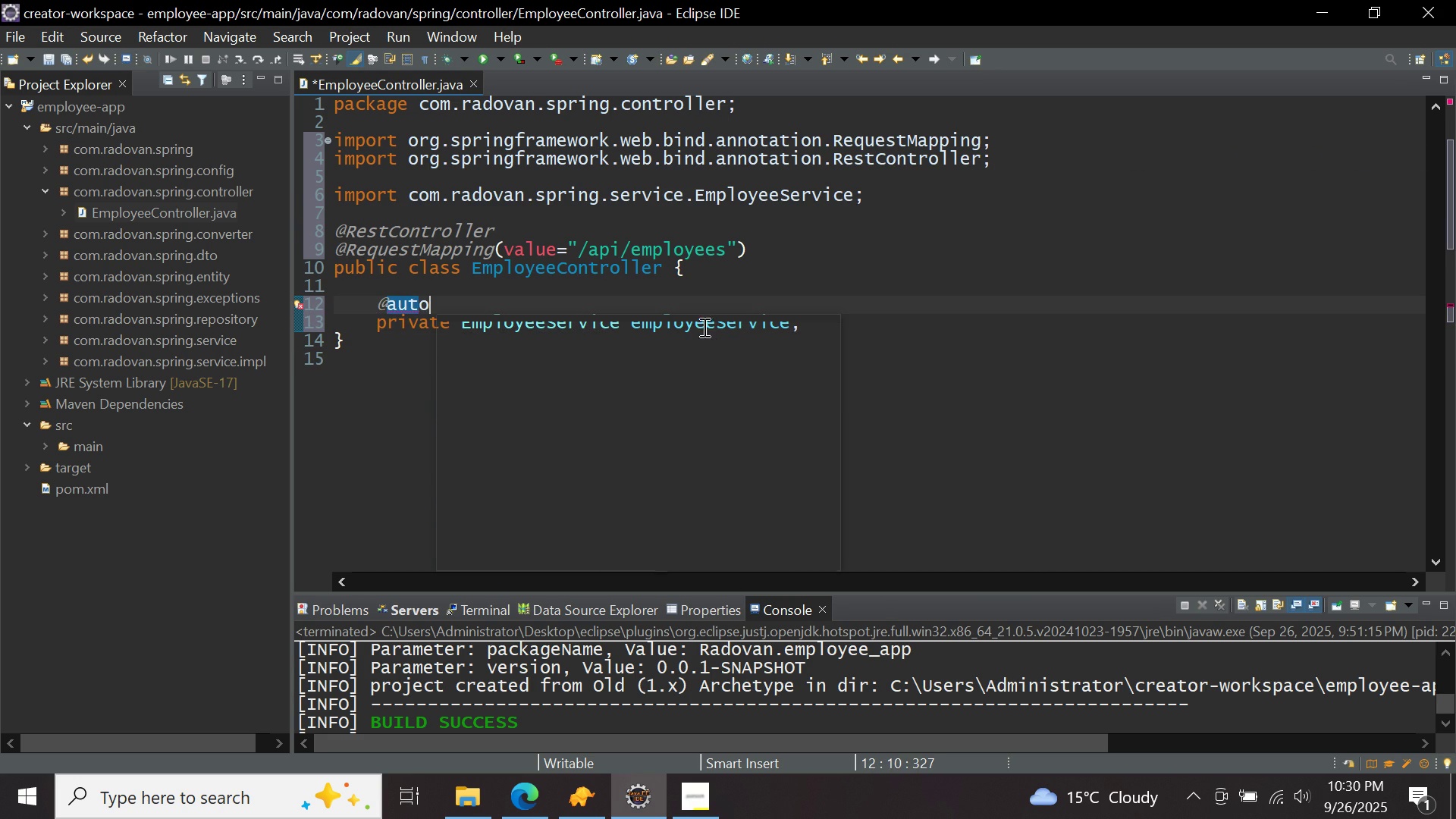 
key(Control+Space)
 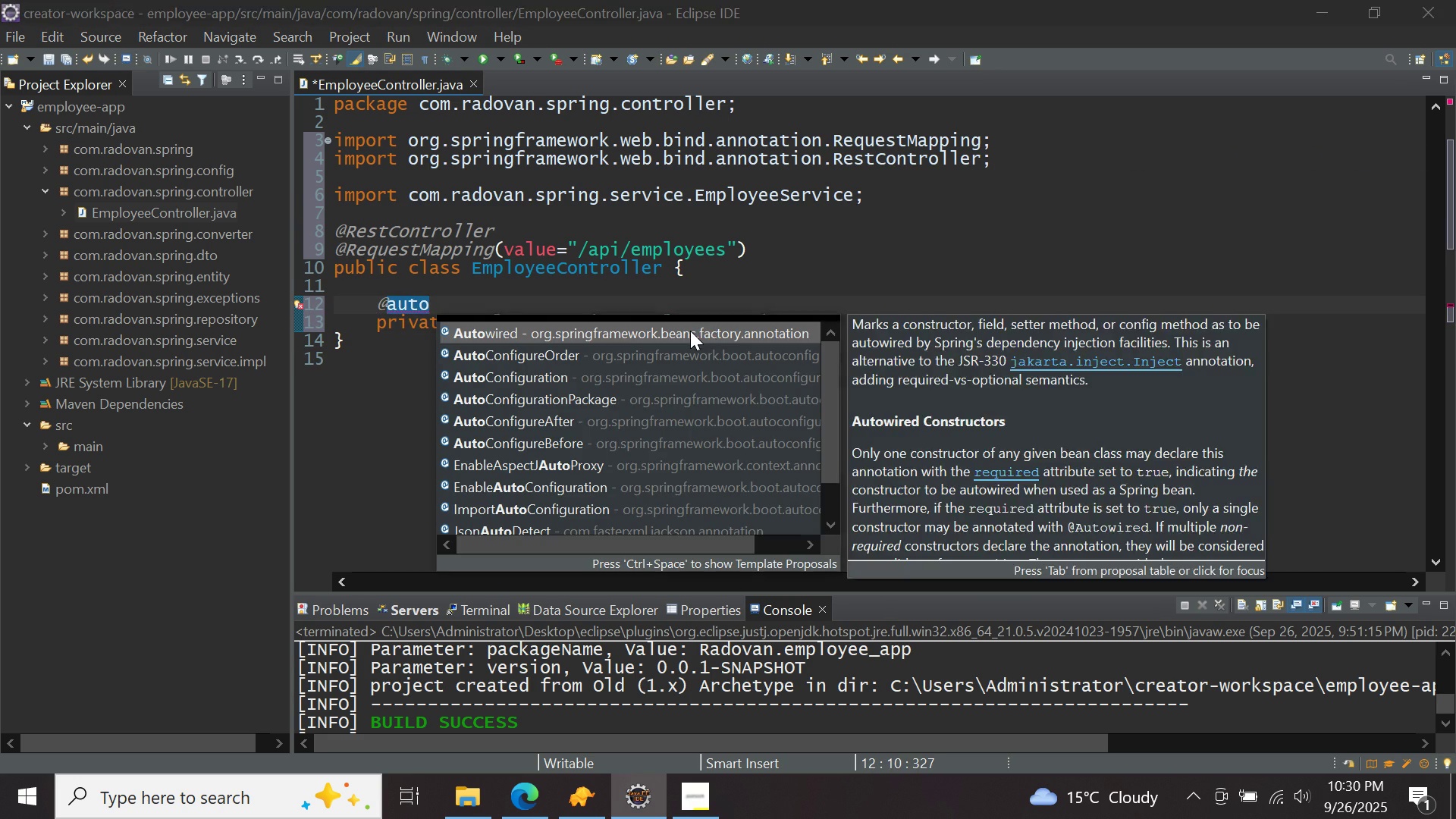 
double_click([690, 331])
 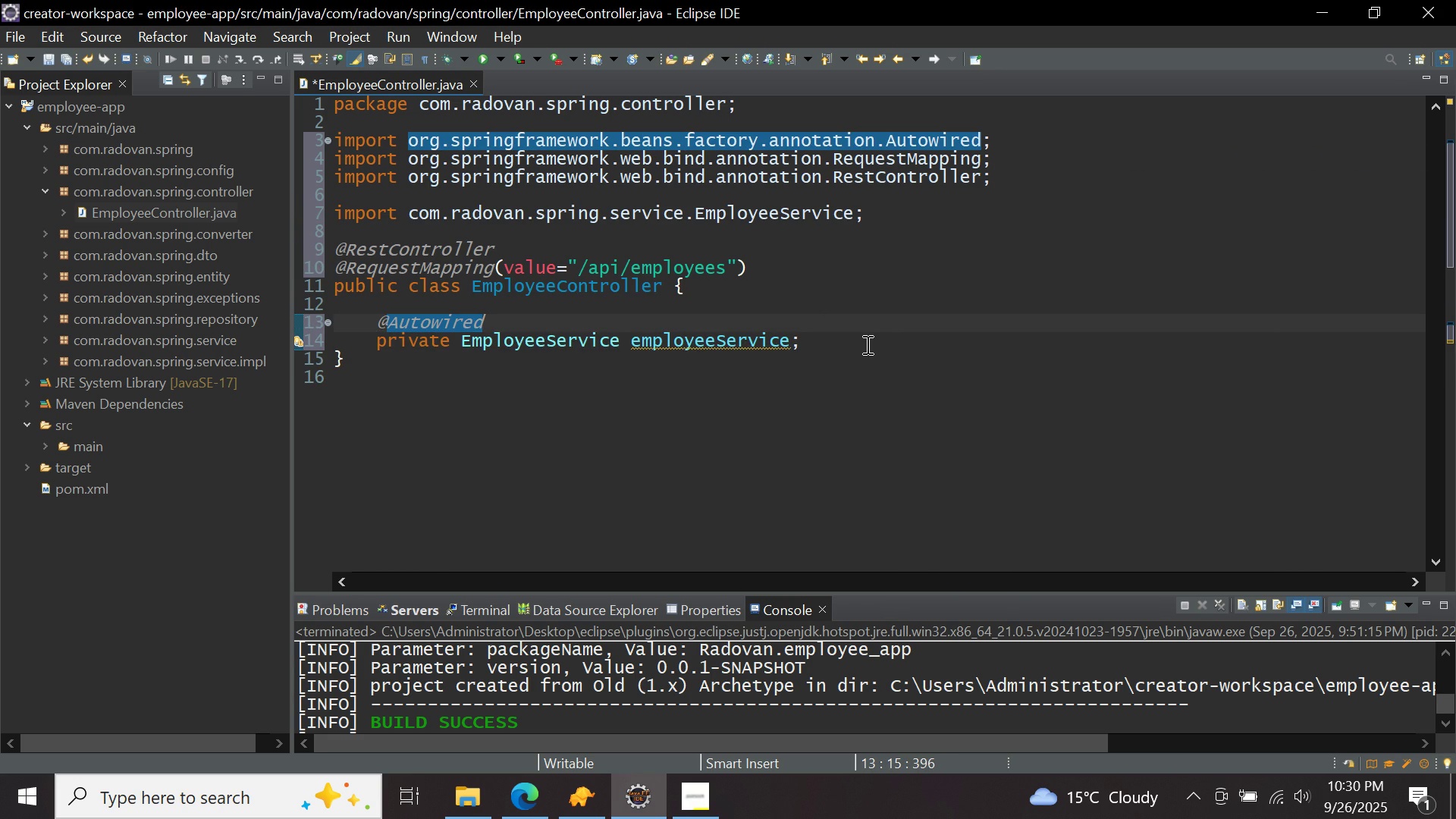 
left_click([866, 344])
 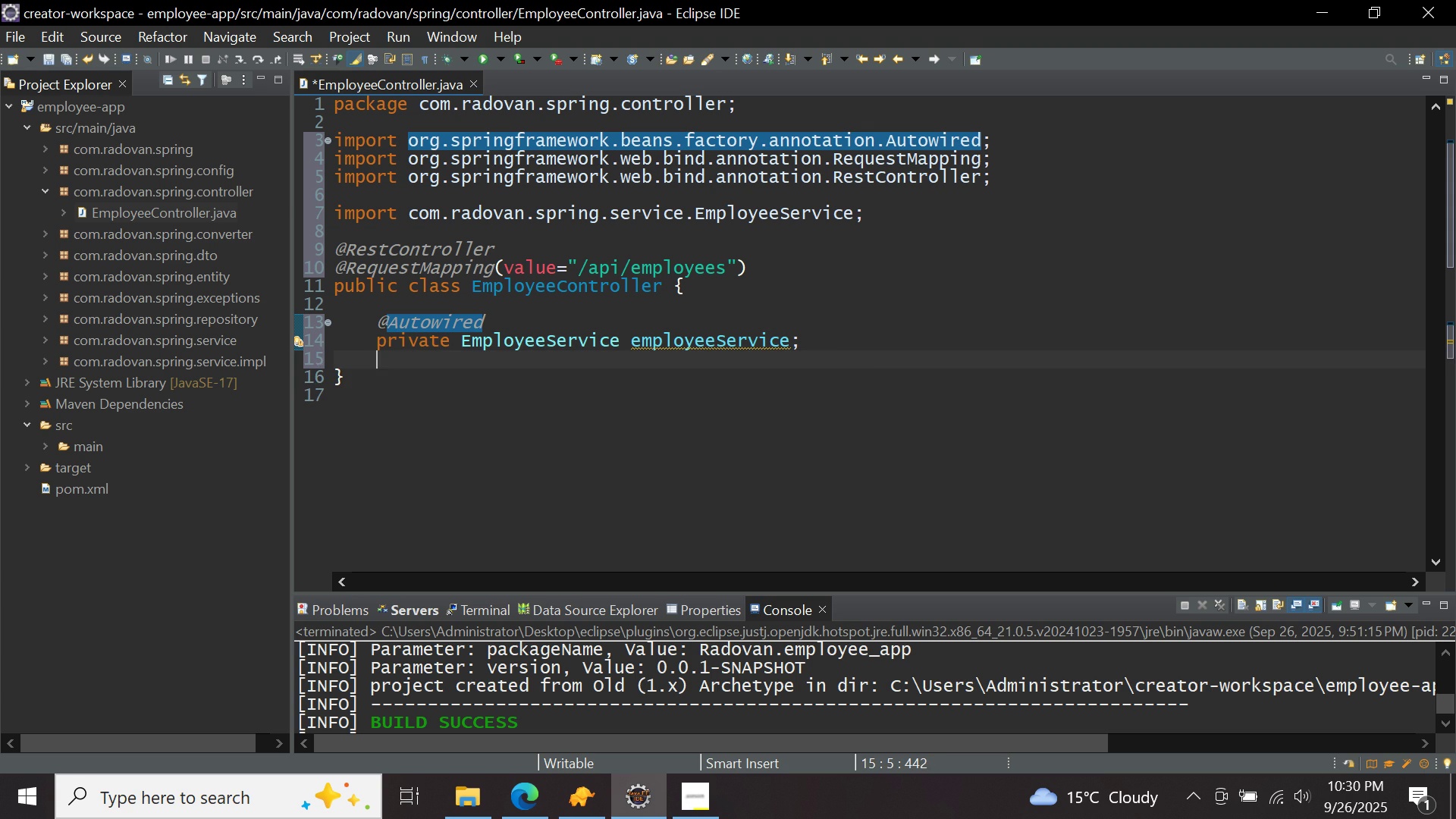 
key(Enter)
 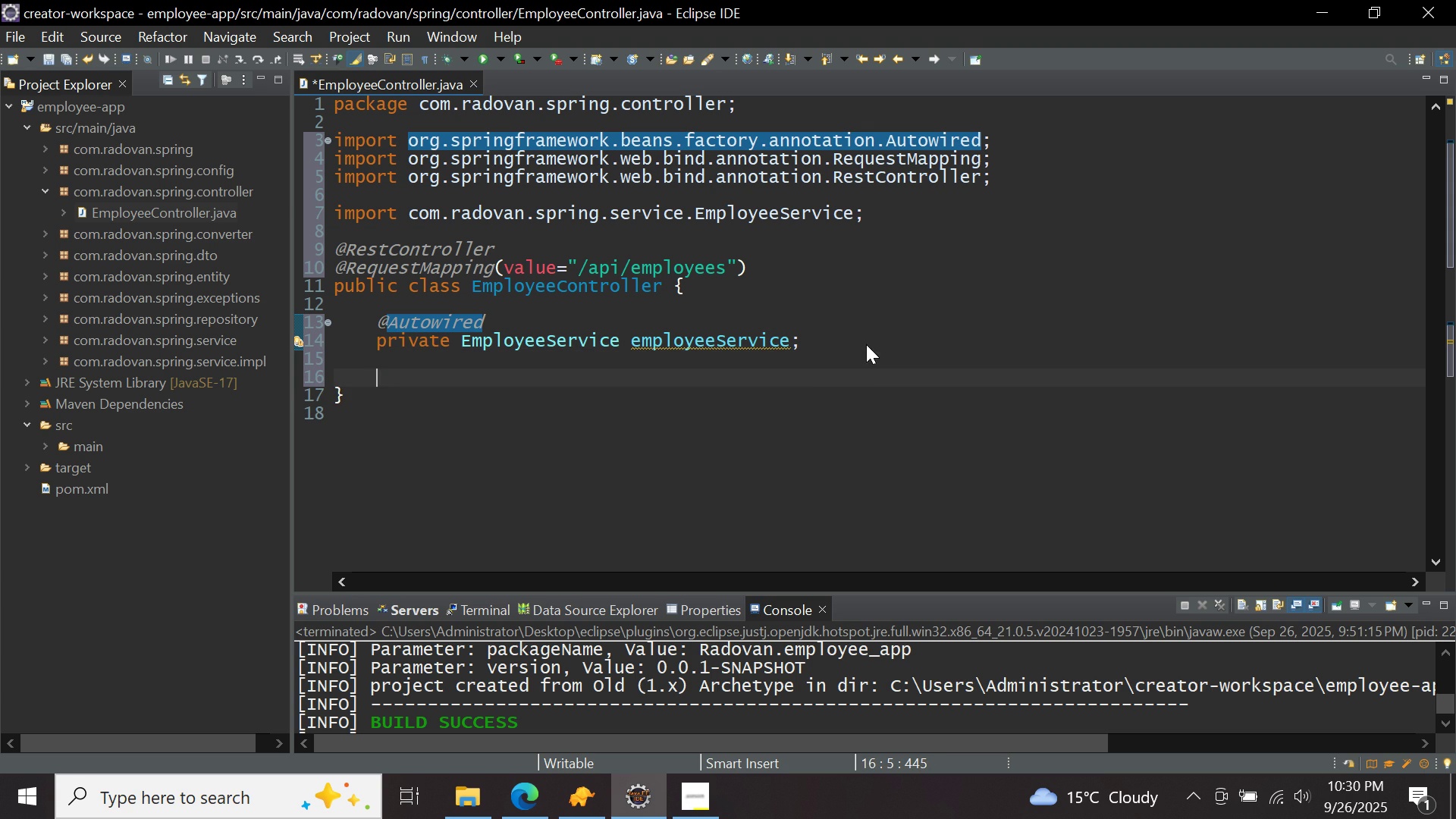 
key(Enter)